 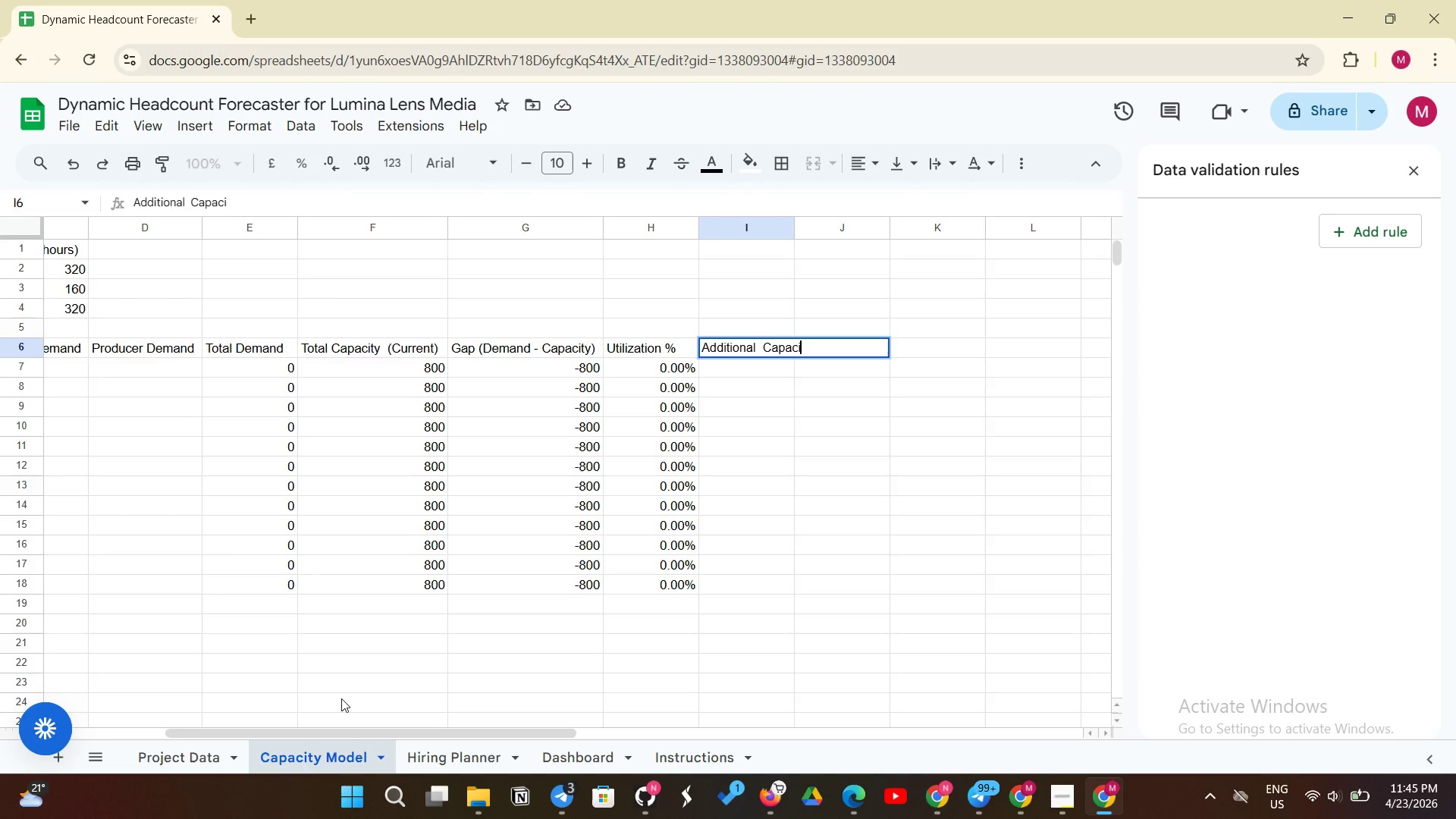 
type(ity)
 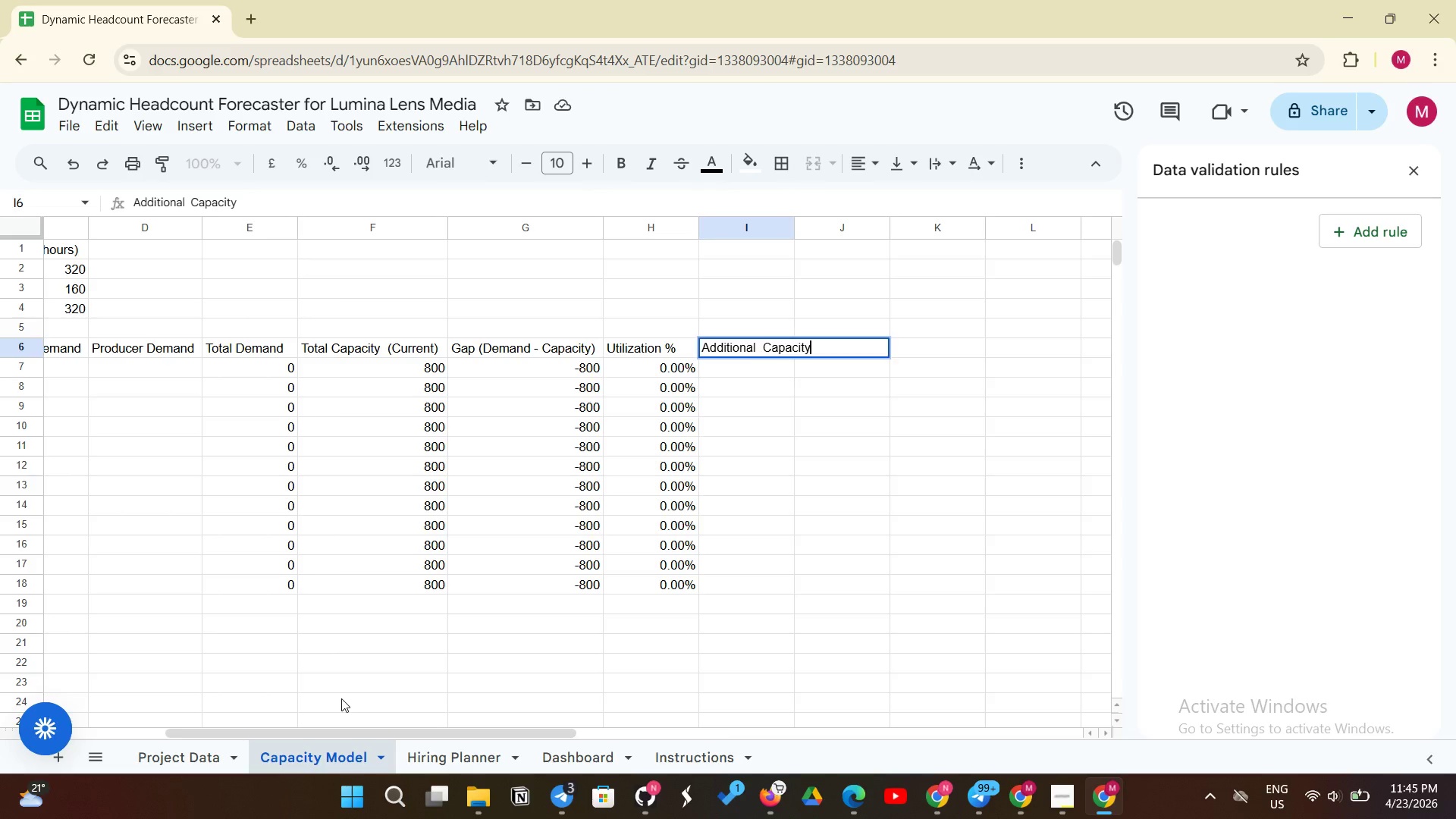 
key(Enter)
 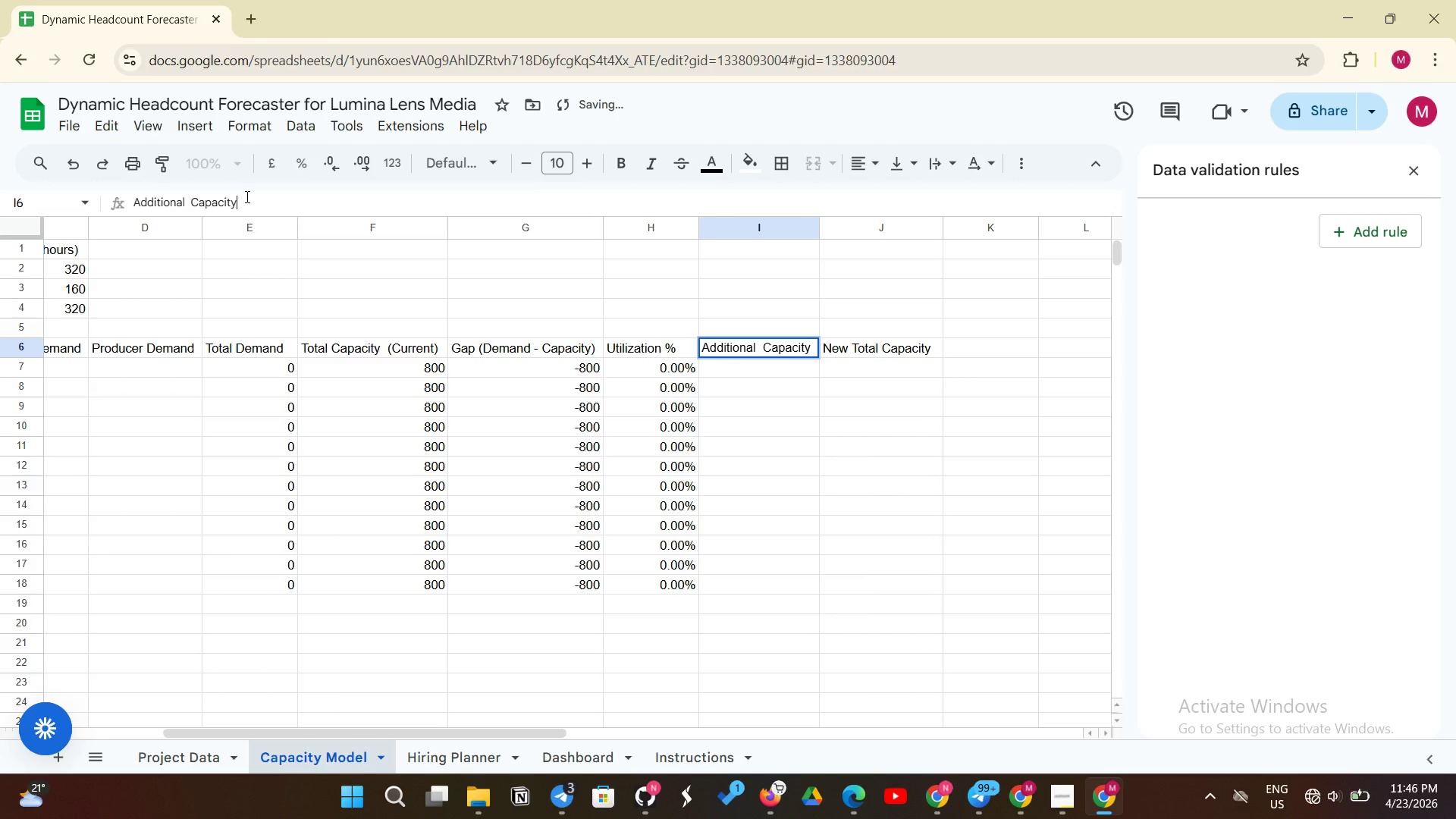 
wait(42.53)
 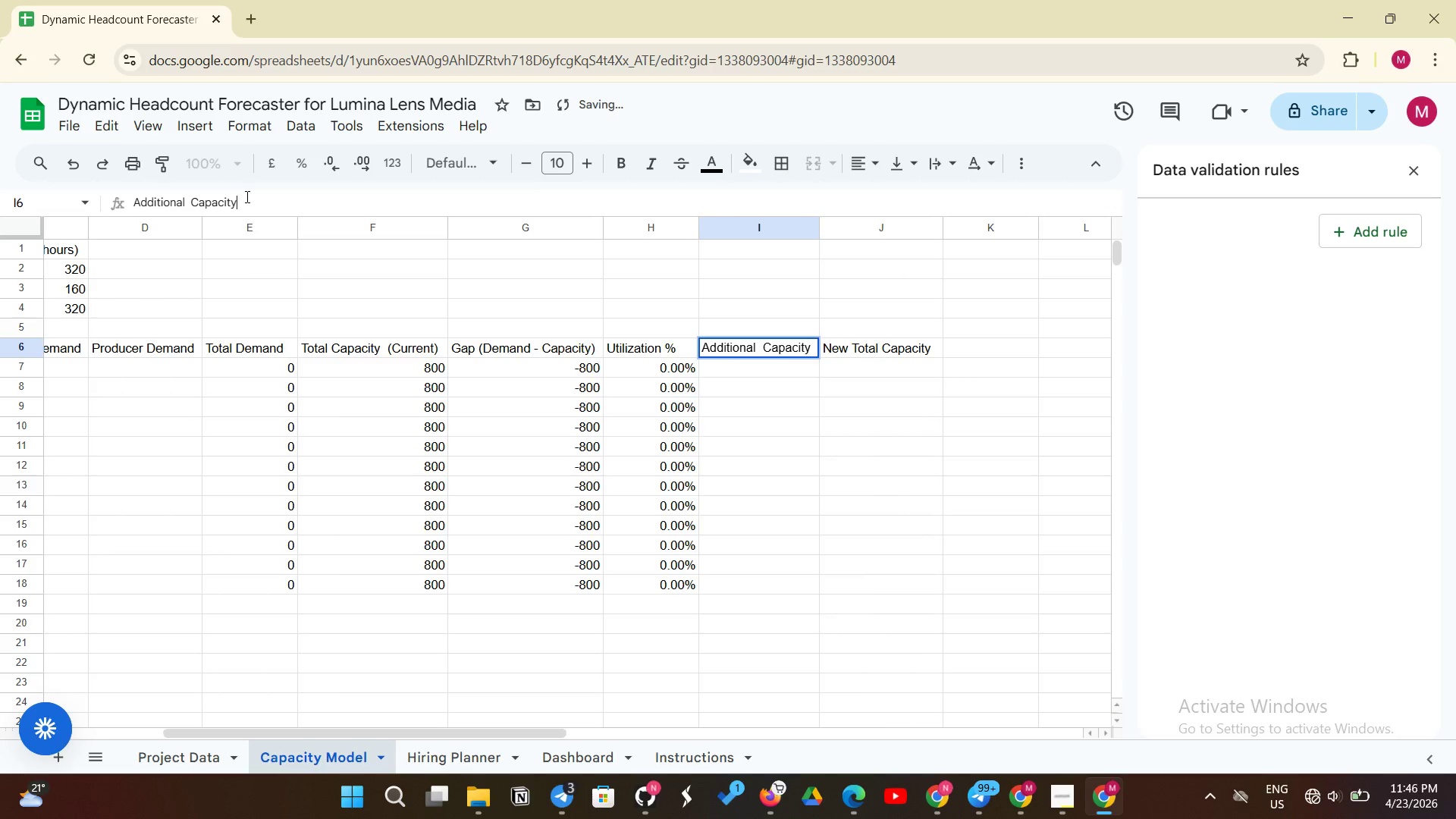 
type(es))
 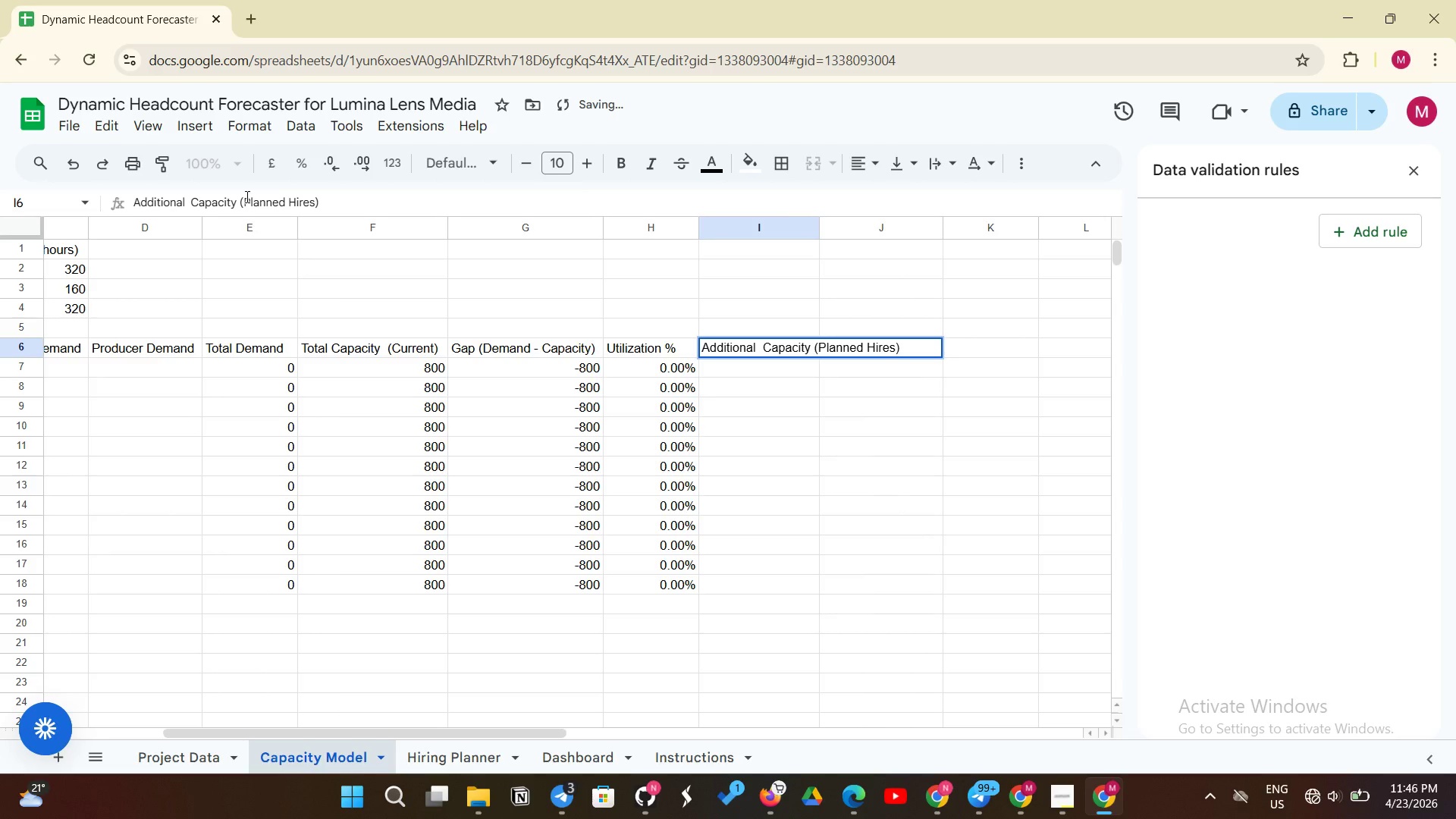 
key(Enter)
 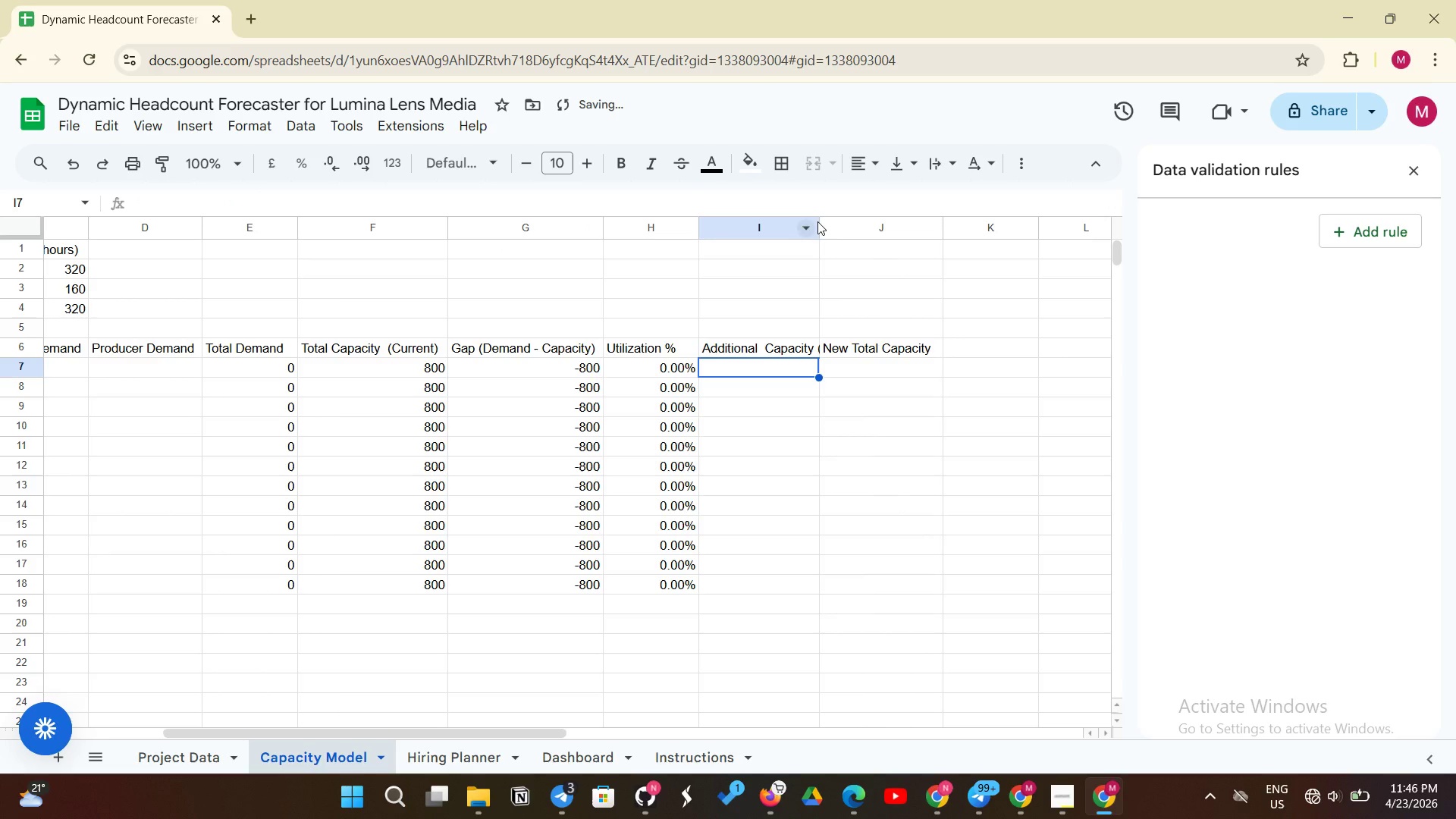 
left_click_drag(start_coordinate=[823, 224], to_coordinate=[838, 221])
 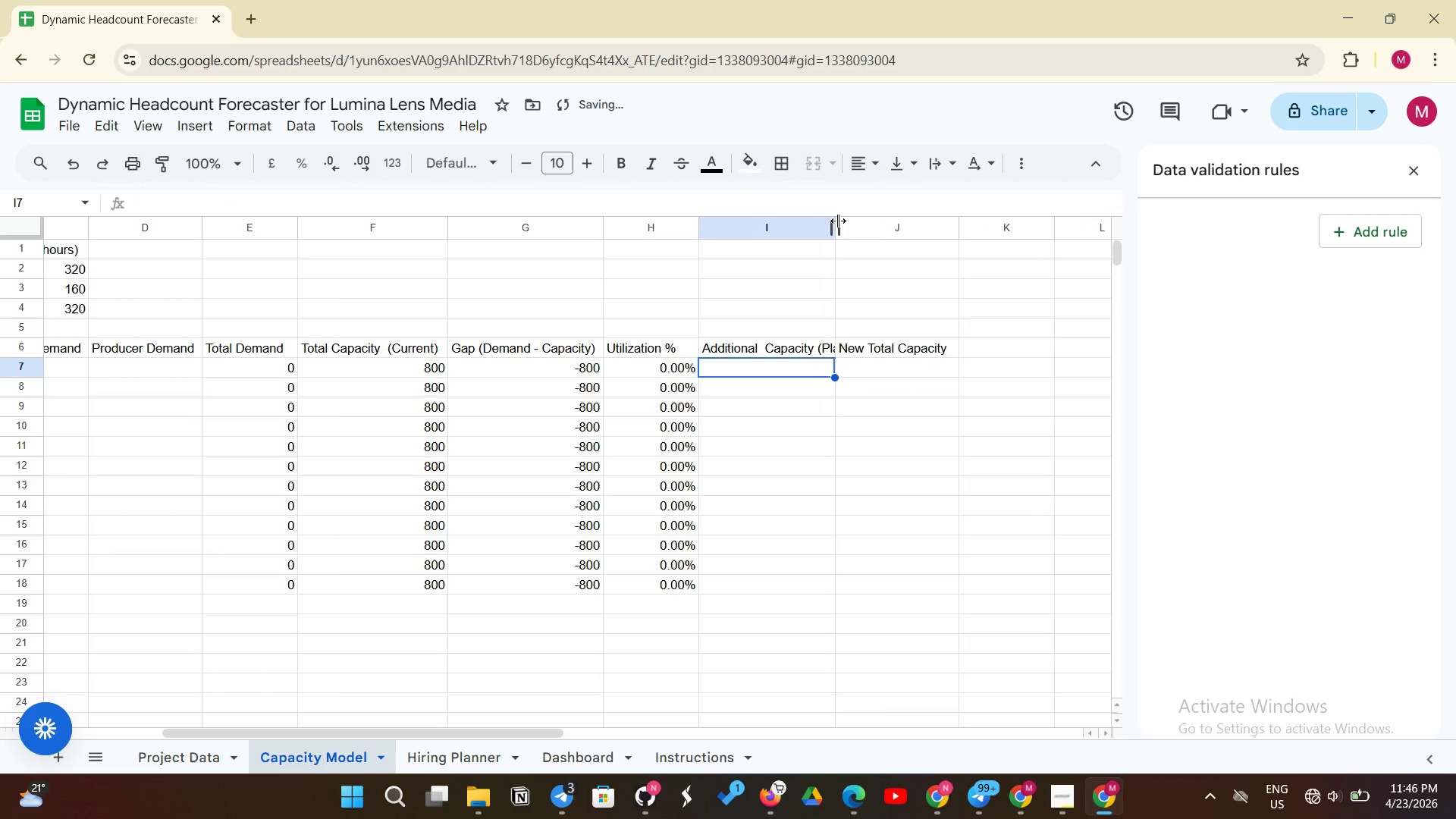 
left_click_drag(start_coordinate=[838, 221], to_coordinate=[862, 225])
 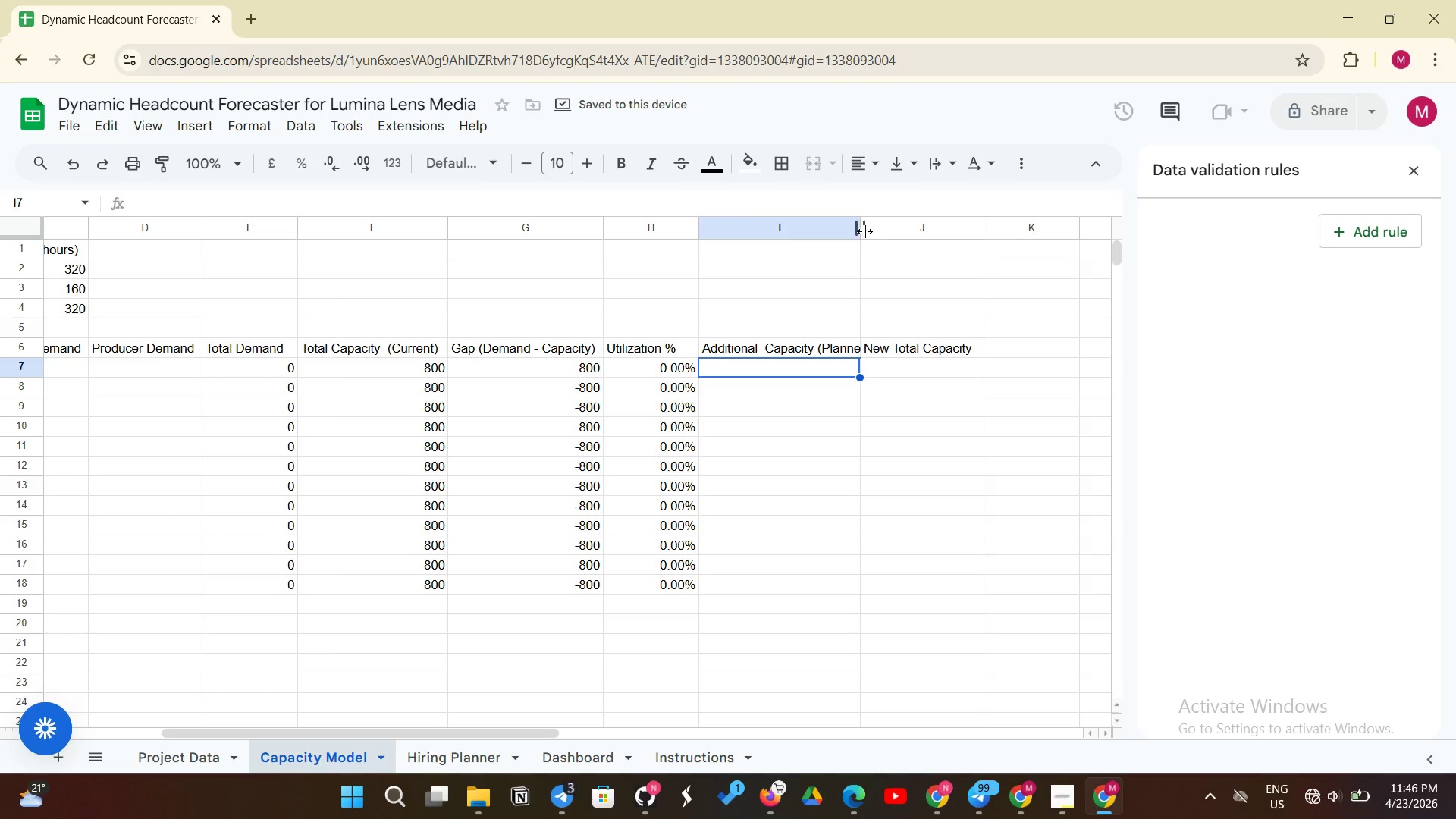 
left_click_drag(start_coordinate=[864, 231], to_coordinate=[884, 228])
 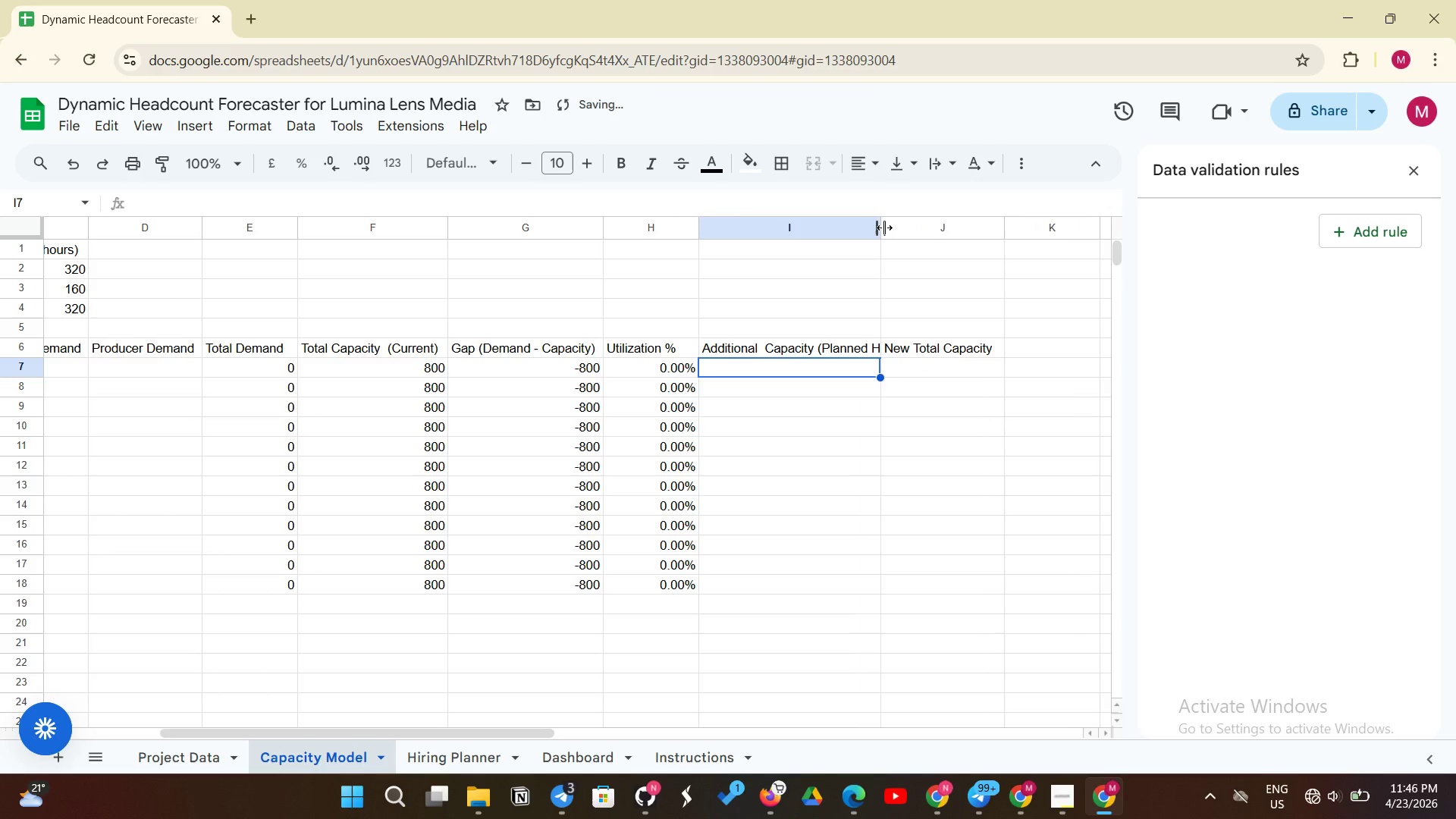 
left_click_drag(start_coordinate=[884, 228], to_coordinate=[908, 226])
 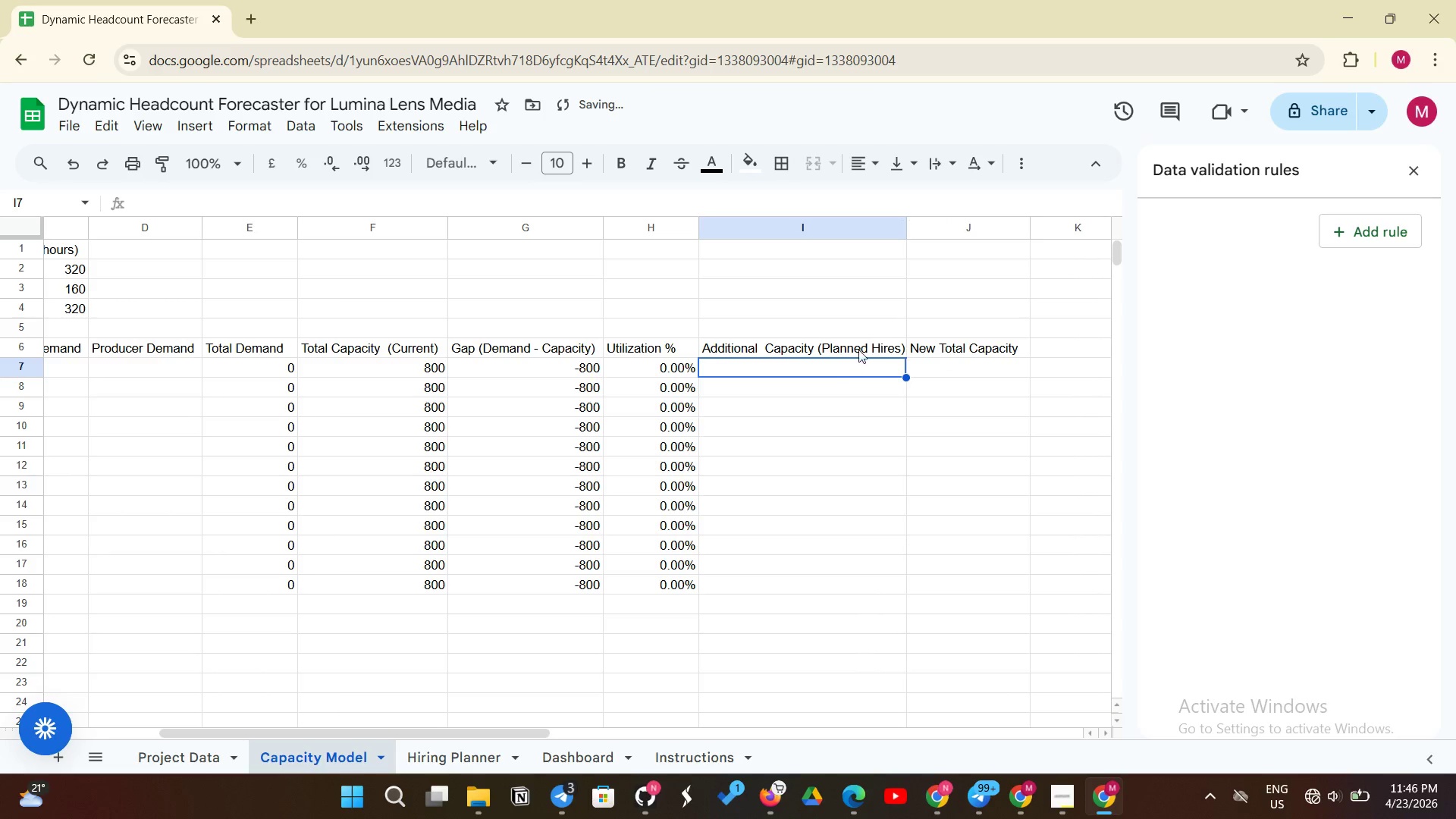 
left_click([836, 372])
 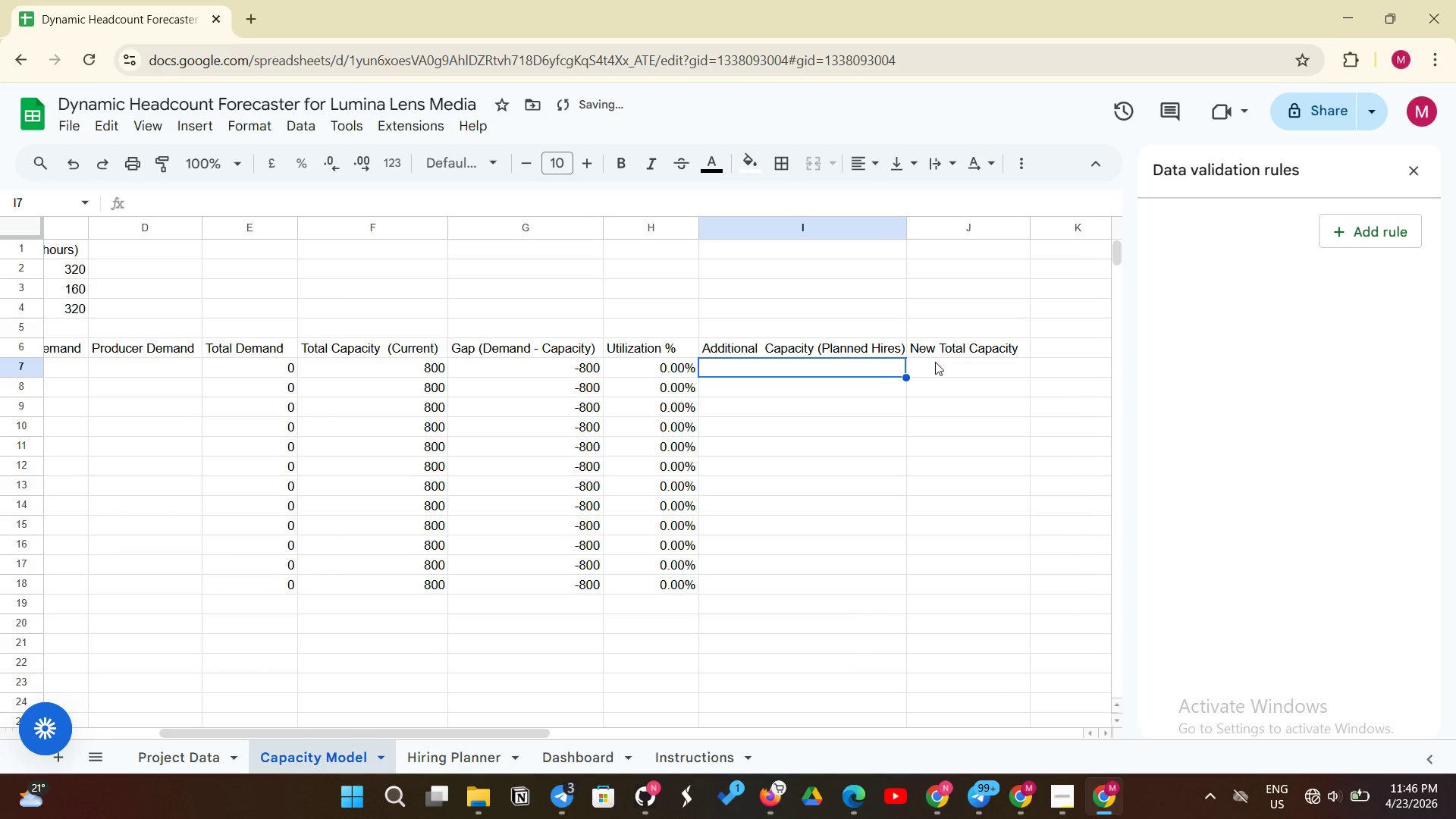 
left_click([935, 362])